 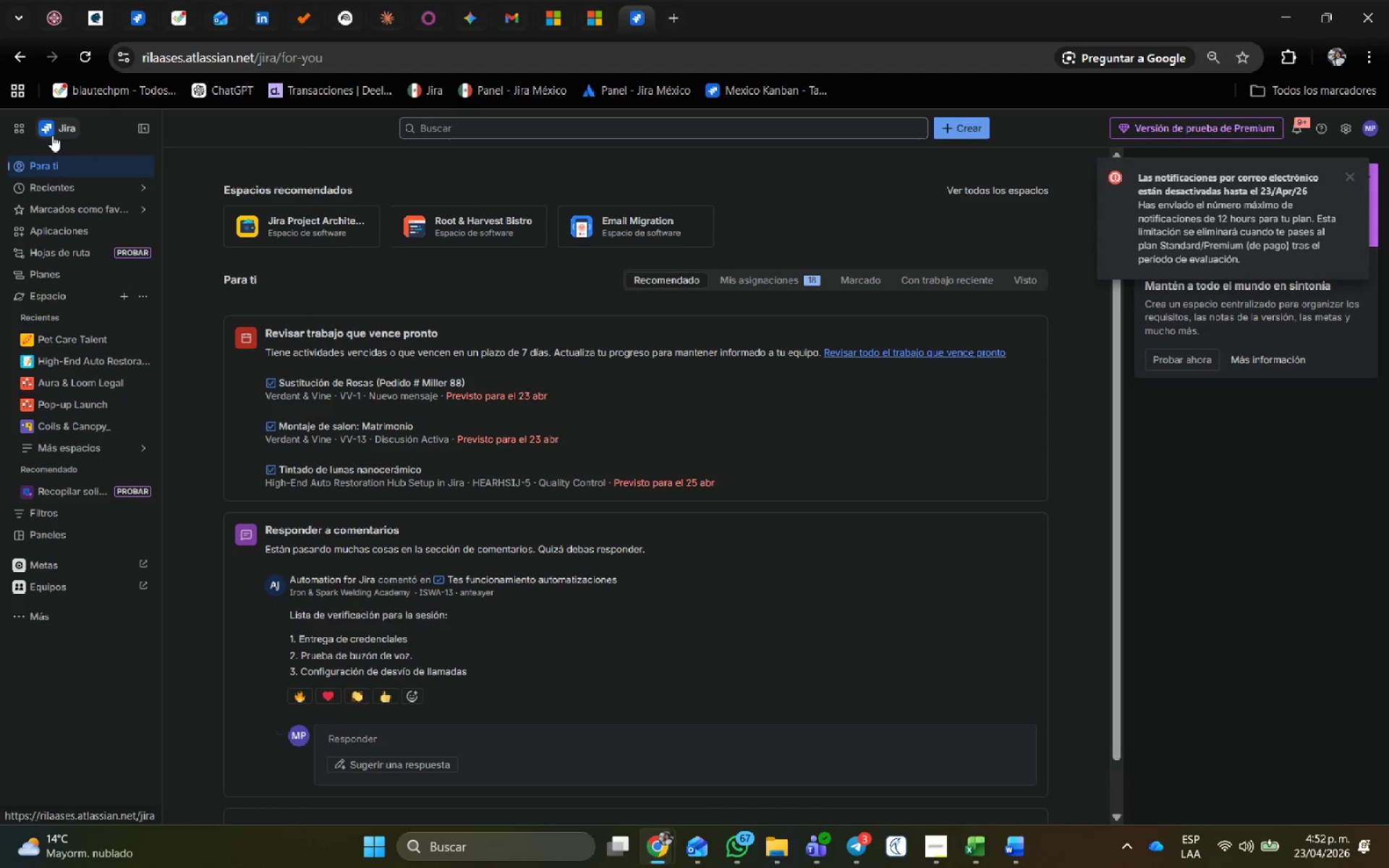 
left_click([128, 297])
 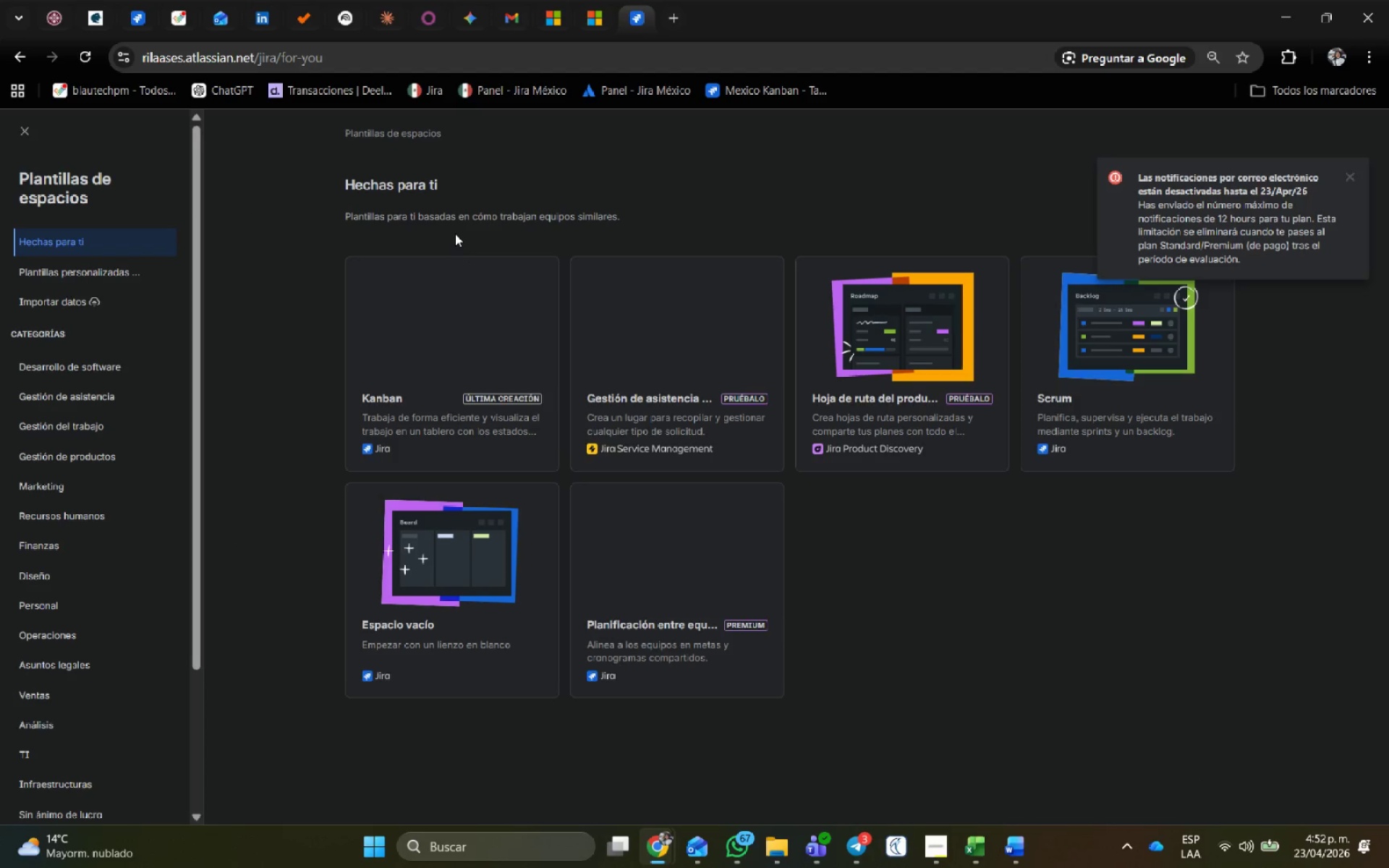 
left_click([477, 341])
 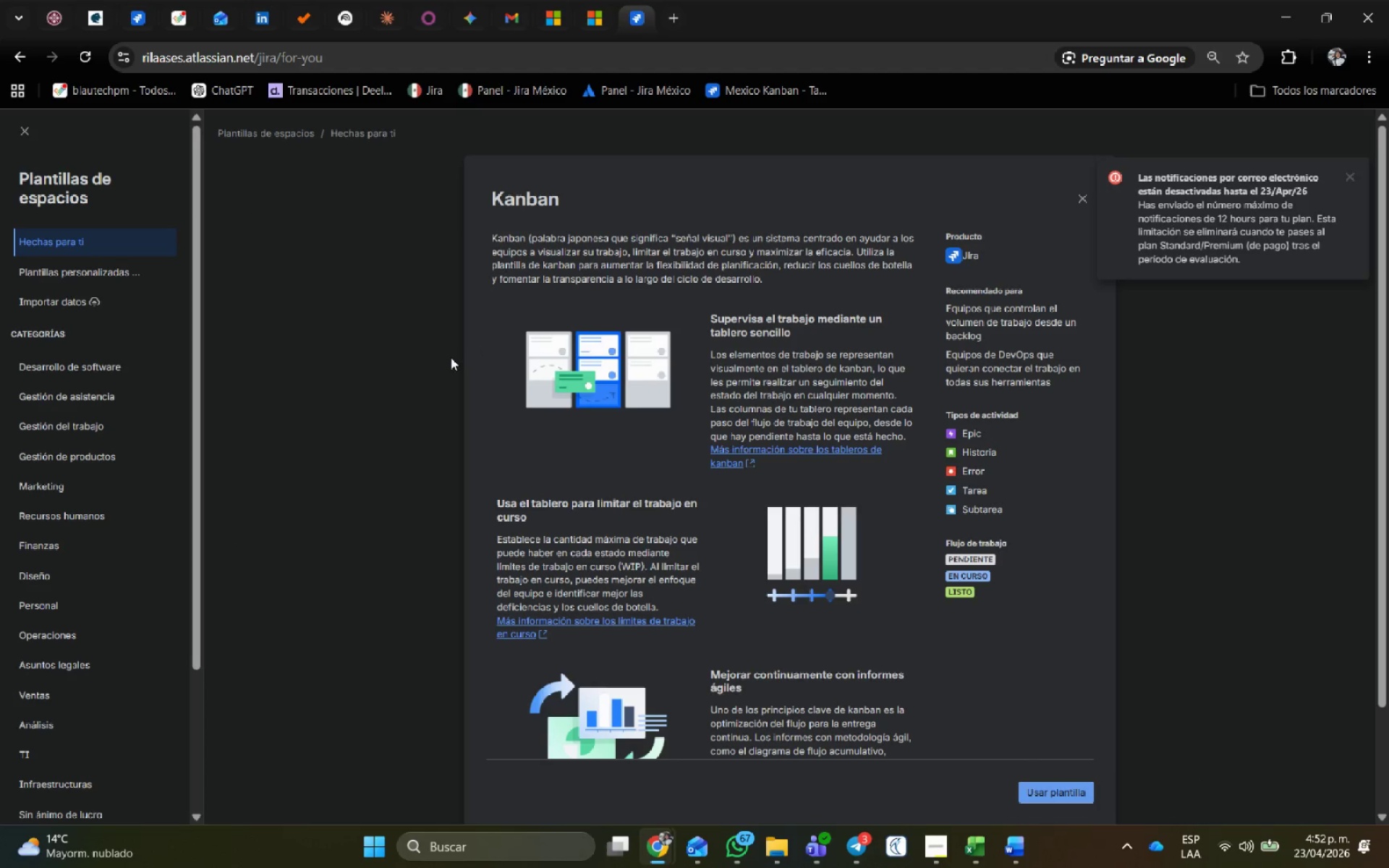 
scroll: coordinate [997, 725], scroll_direction: down, amount: 2.0
 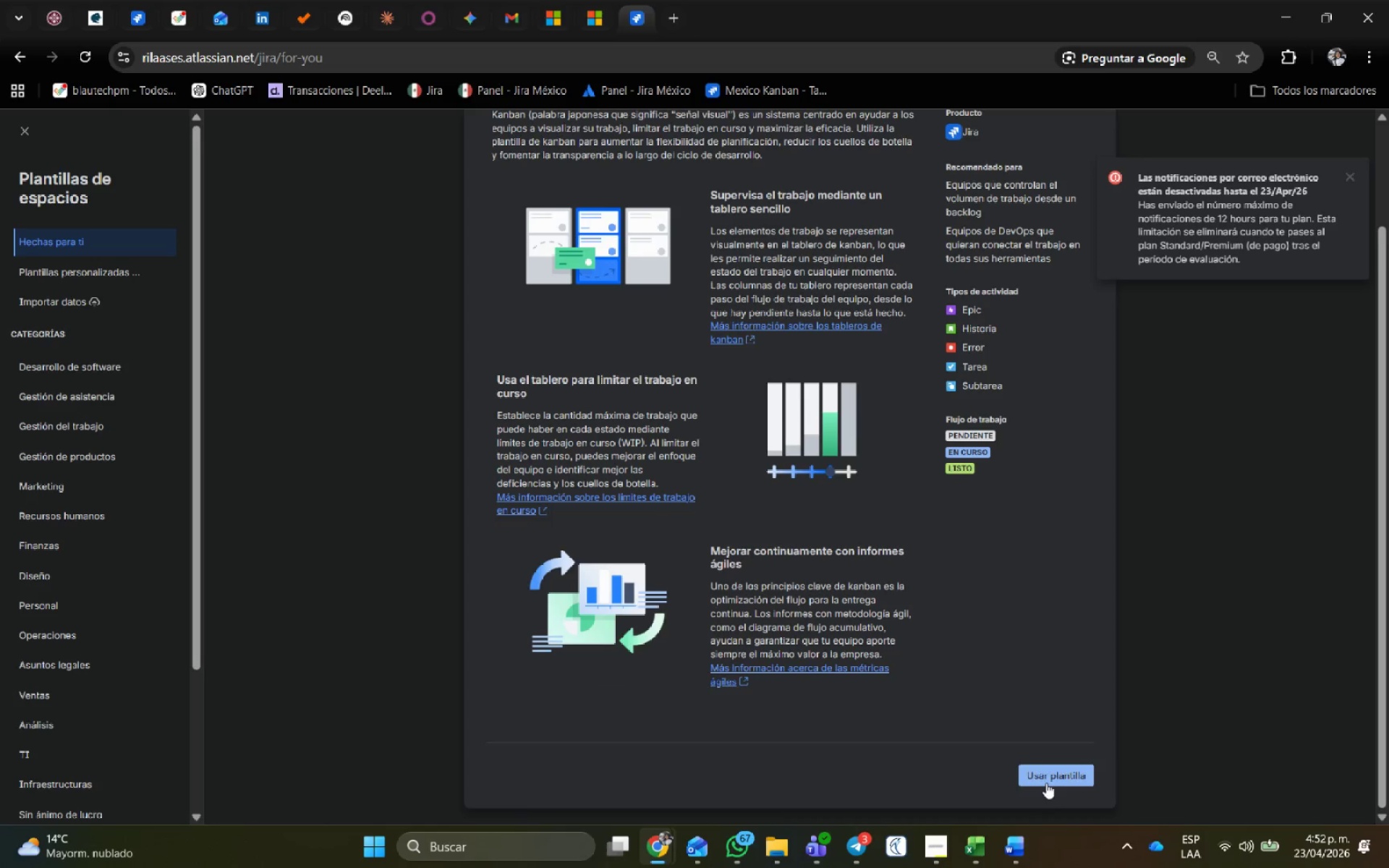 
left_click([1046, 783])
 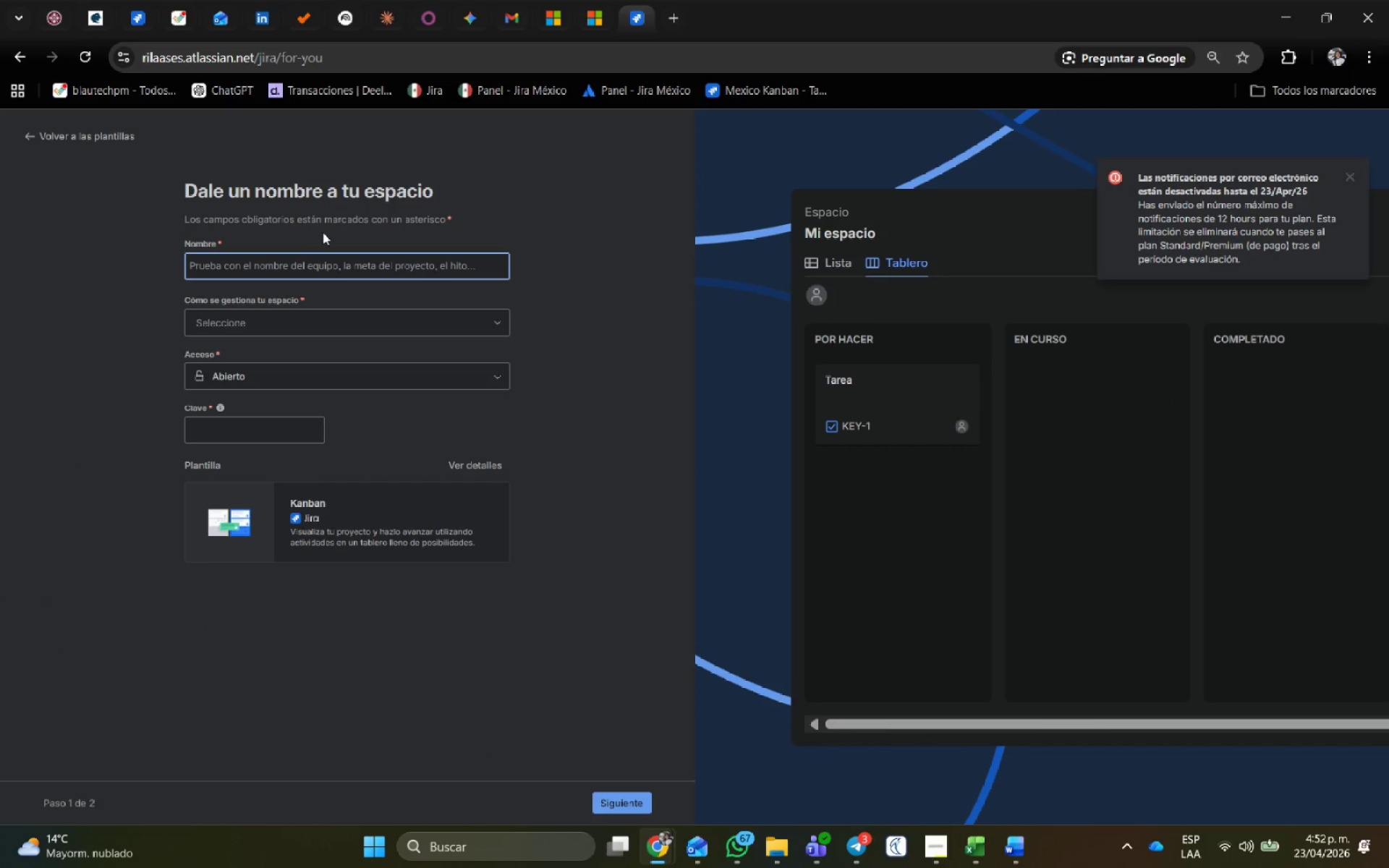 
left_click([316, 266])
 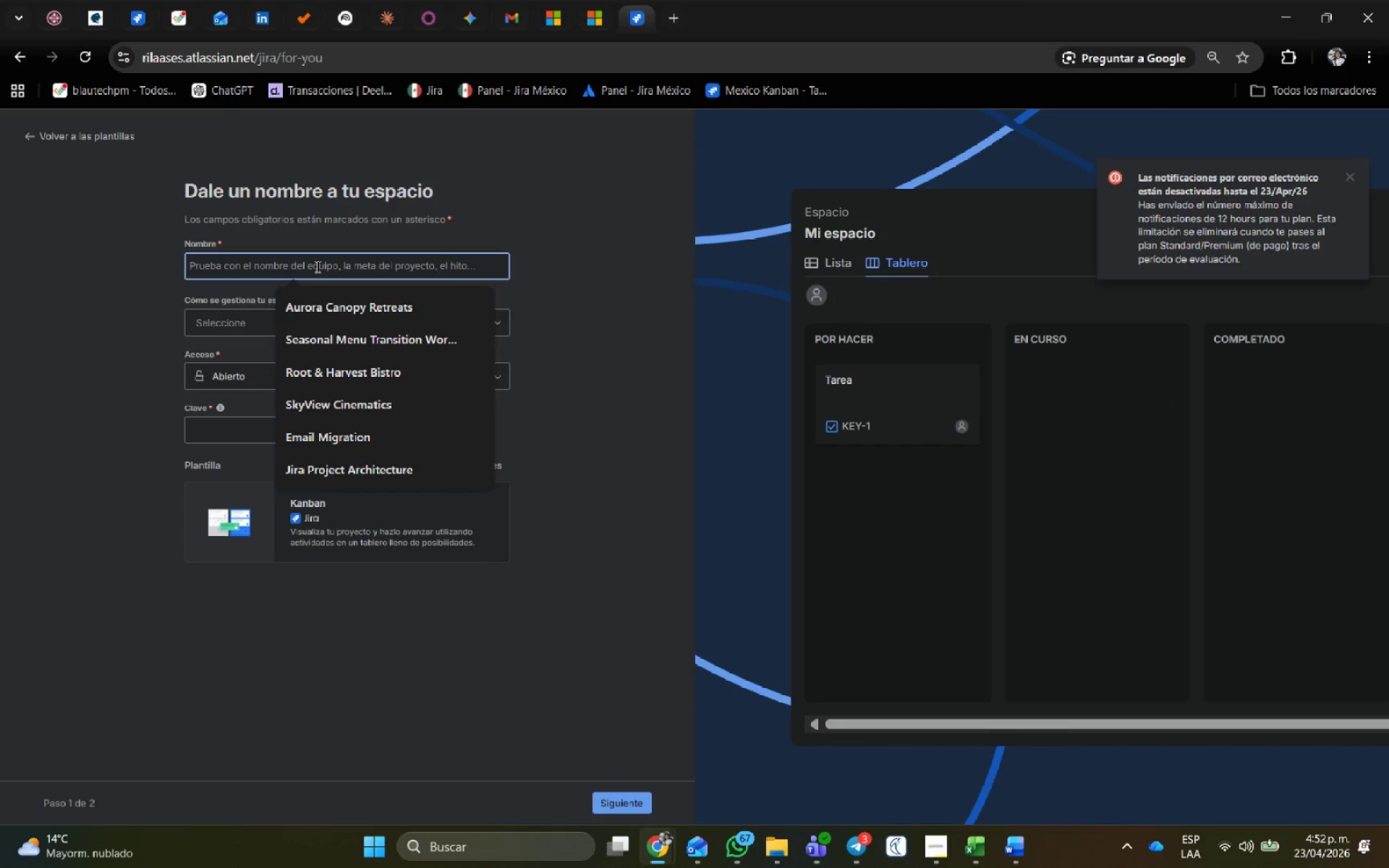 
key(Control+V)
 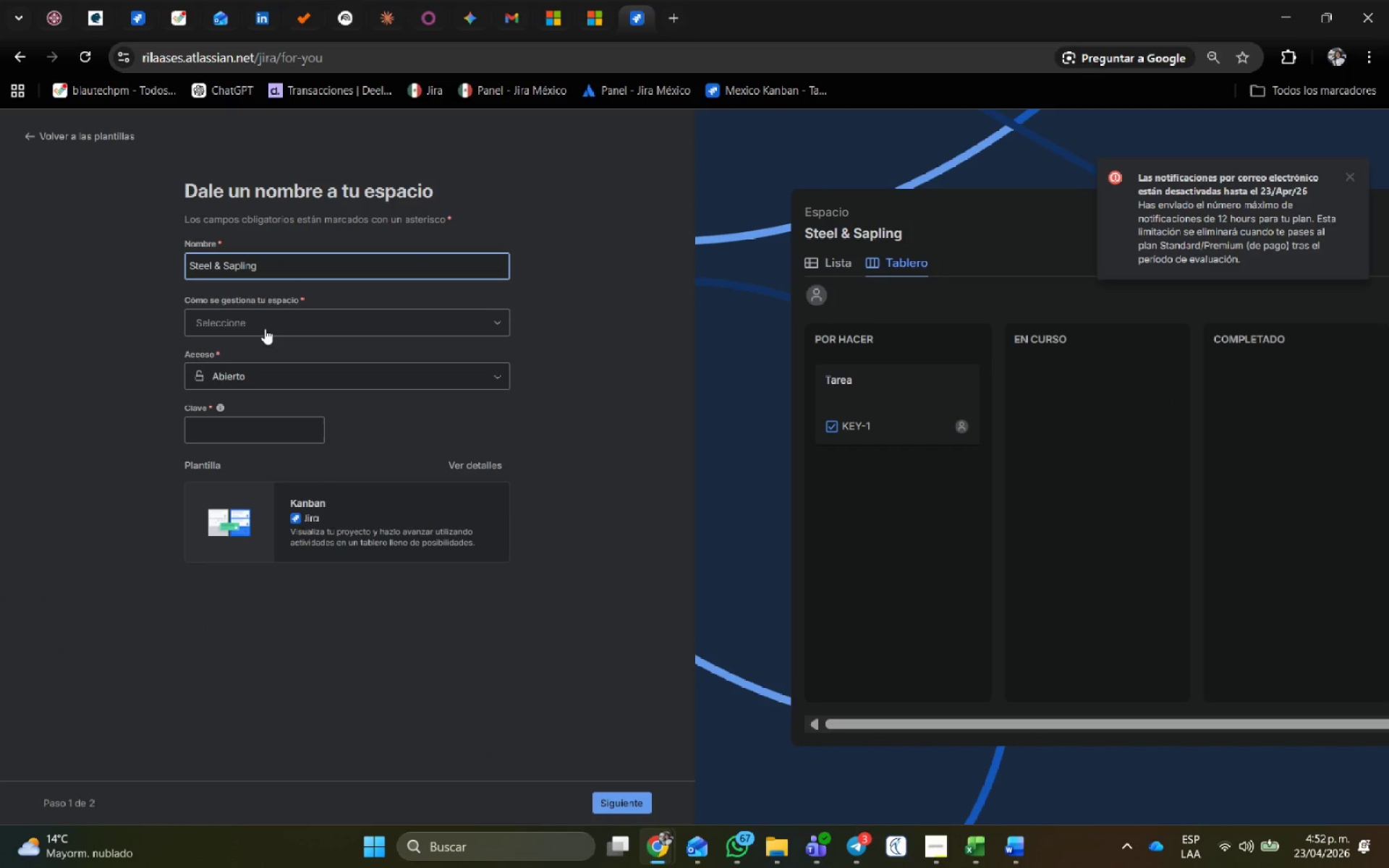 
left_click([262, 328])
 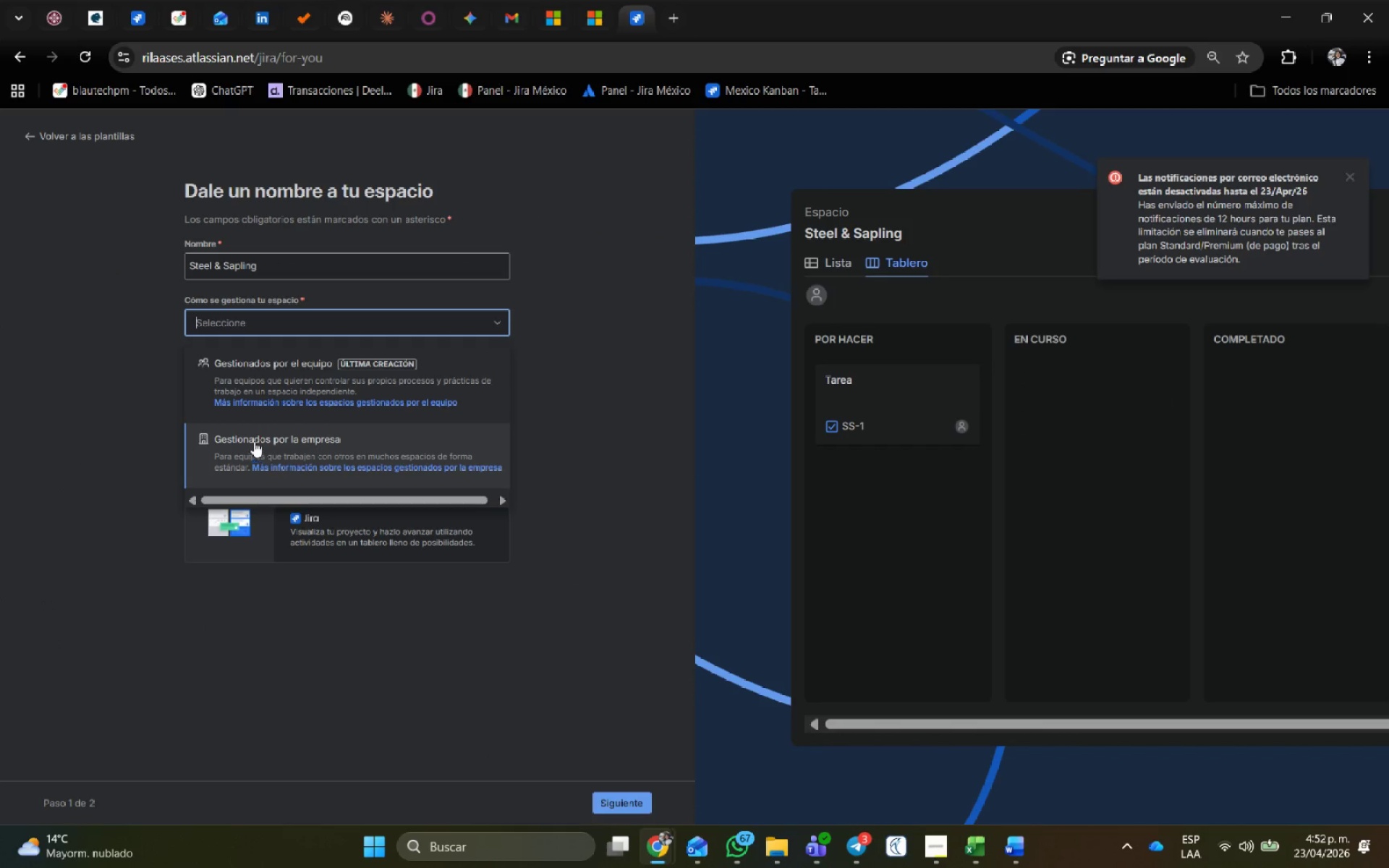 
left_click([258, 390])
 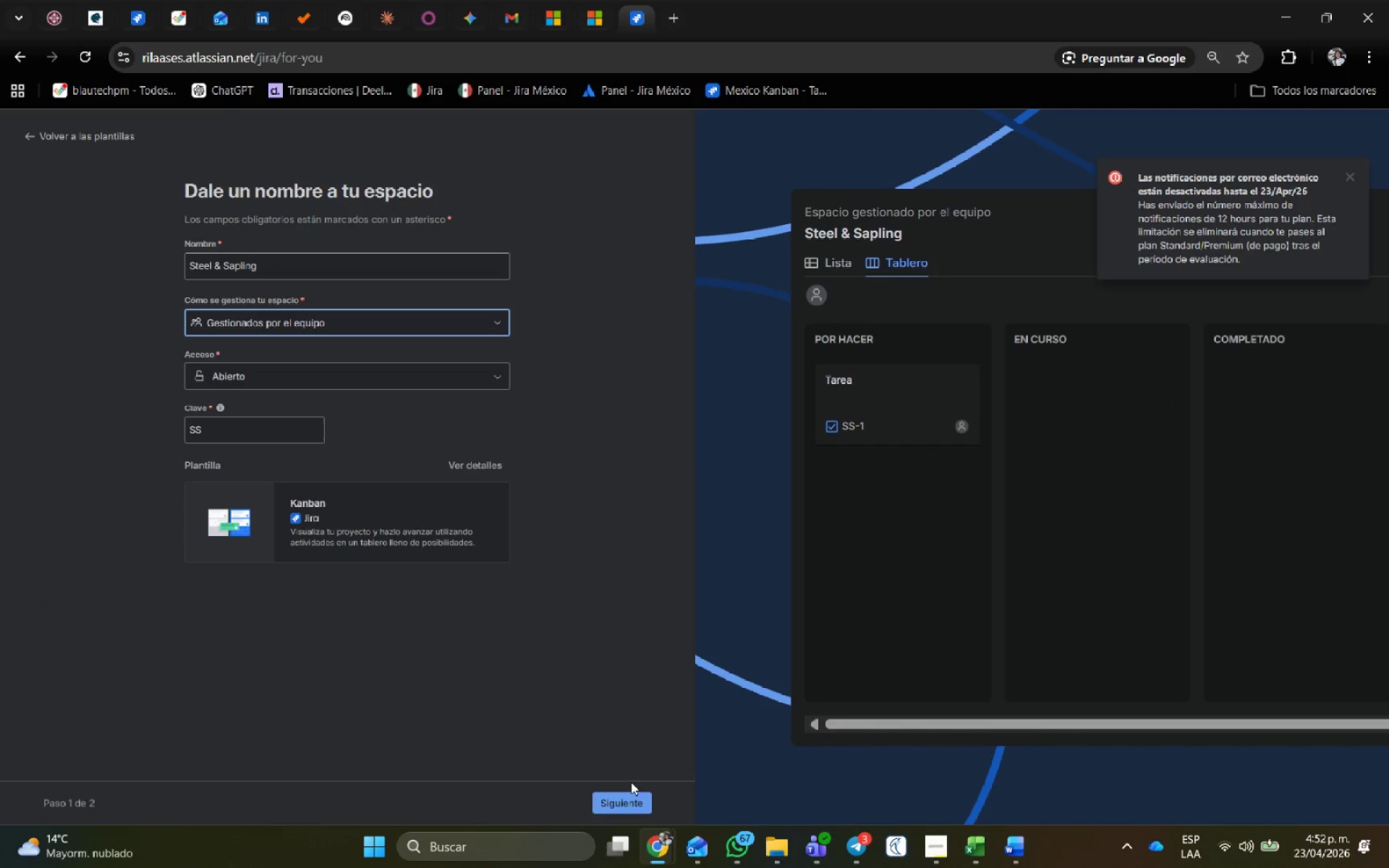 
left_click([620, 799])
 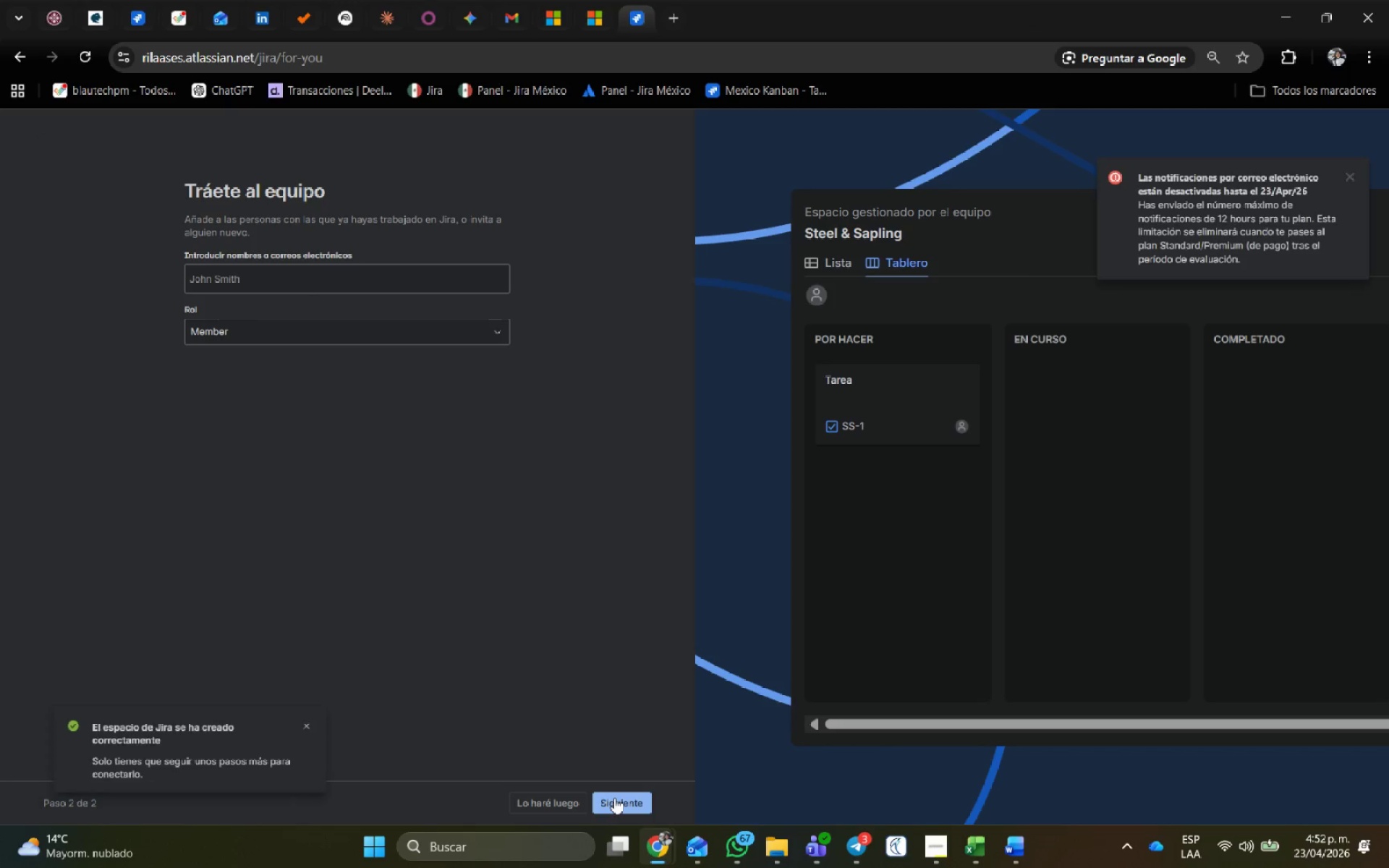 
wait(7.72)
 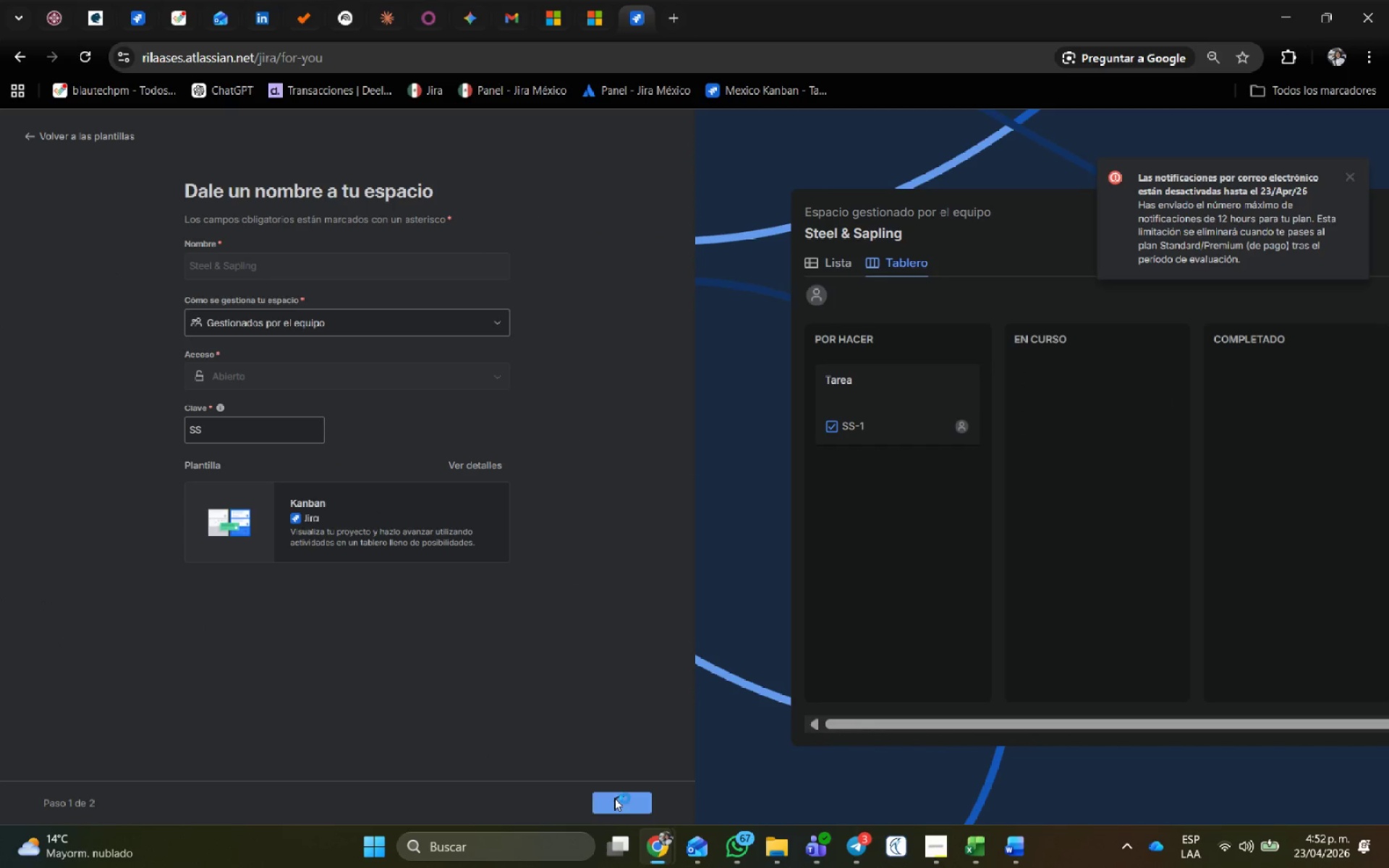 
left_click([614, 798])
 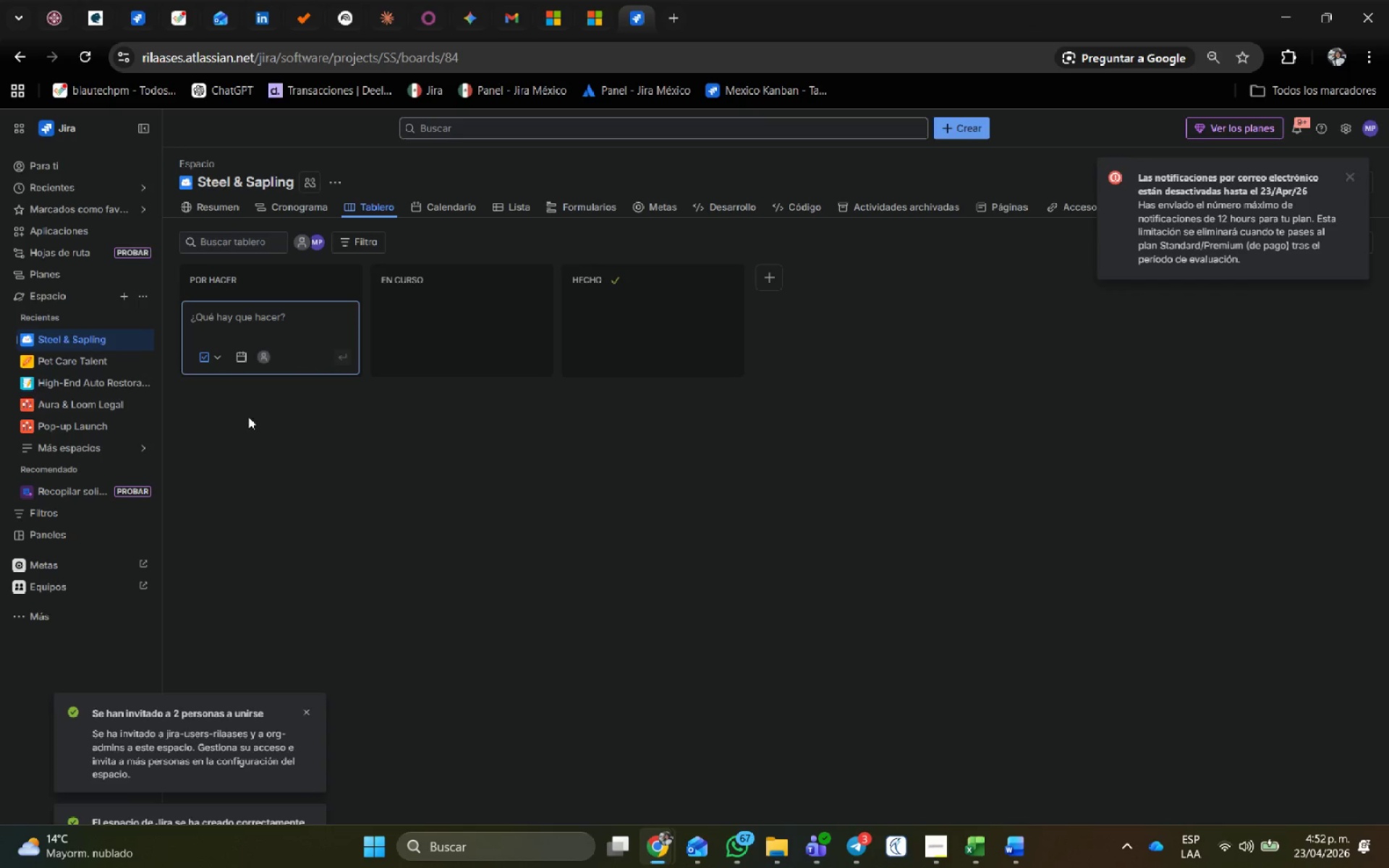 
wait(5.05)
 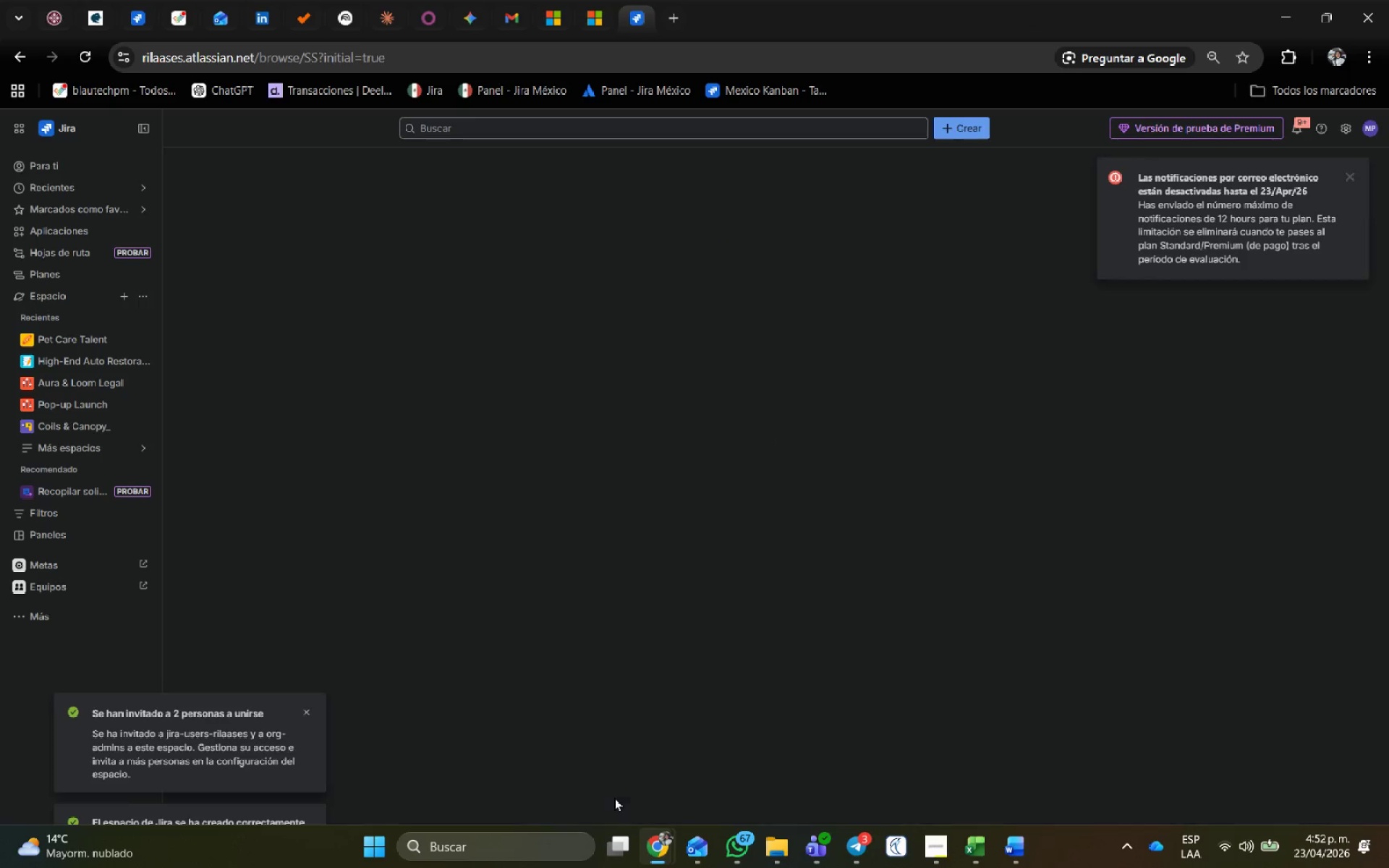 
left_click([147, 336])
 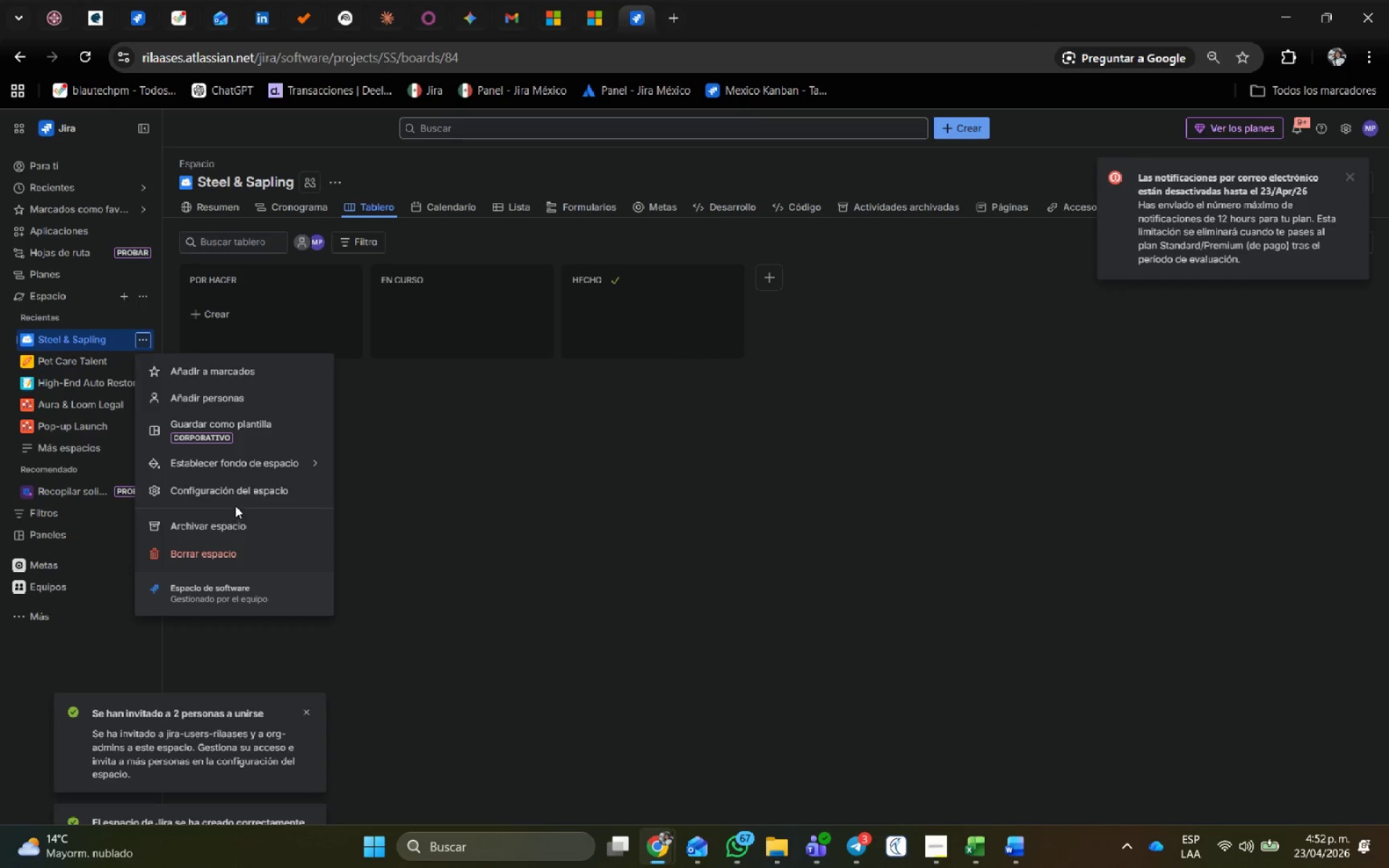 
left_click([234, 499])
 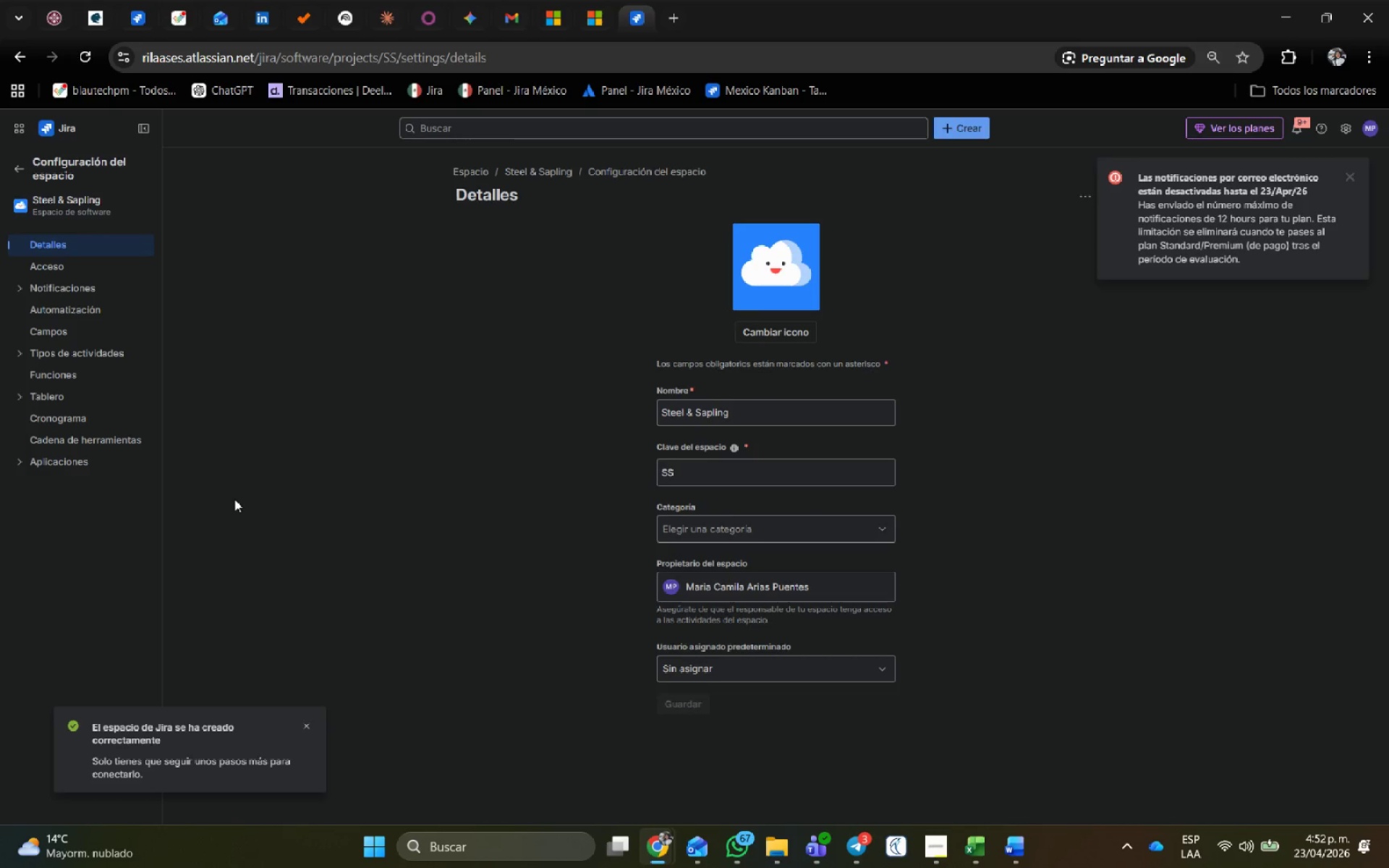 
wait(8.36)
 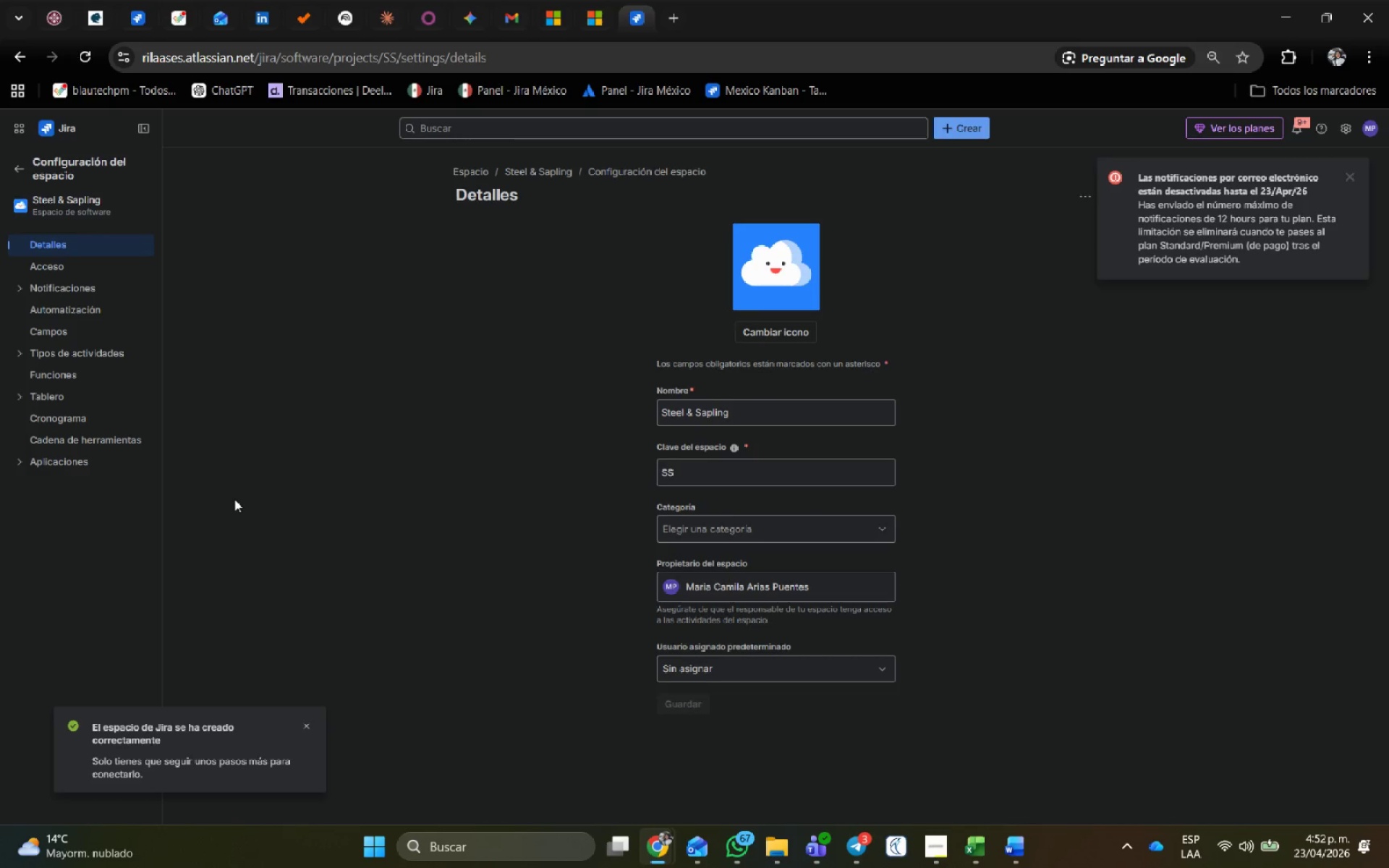 
left_click([52, 393])
 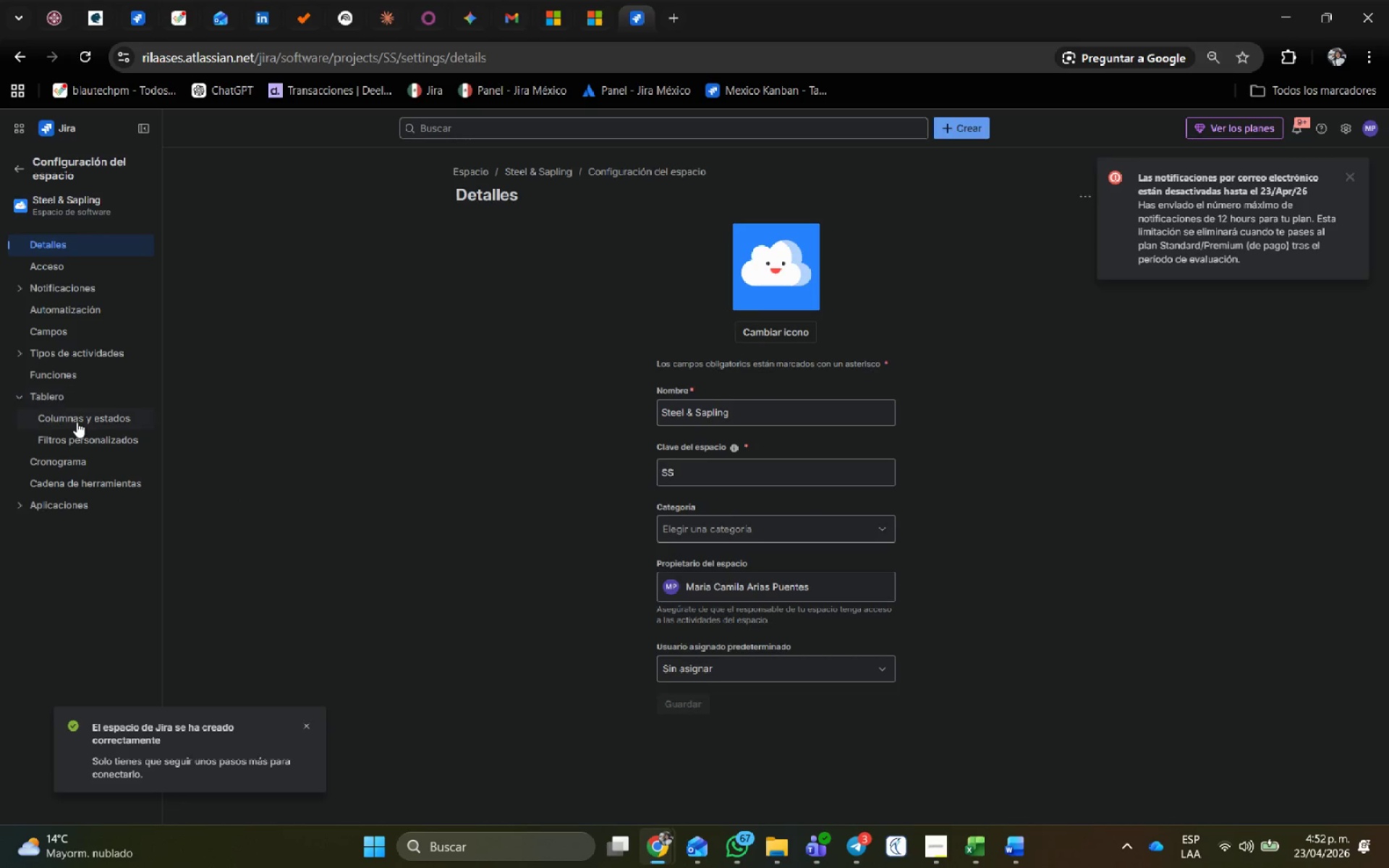 
left_click([77, 423])
 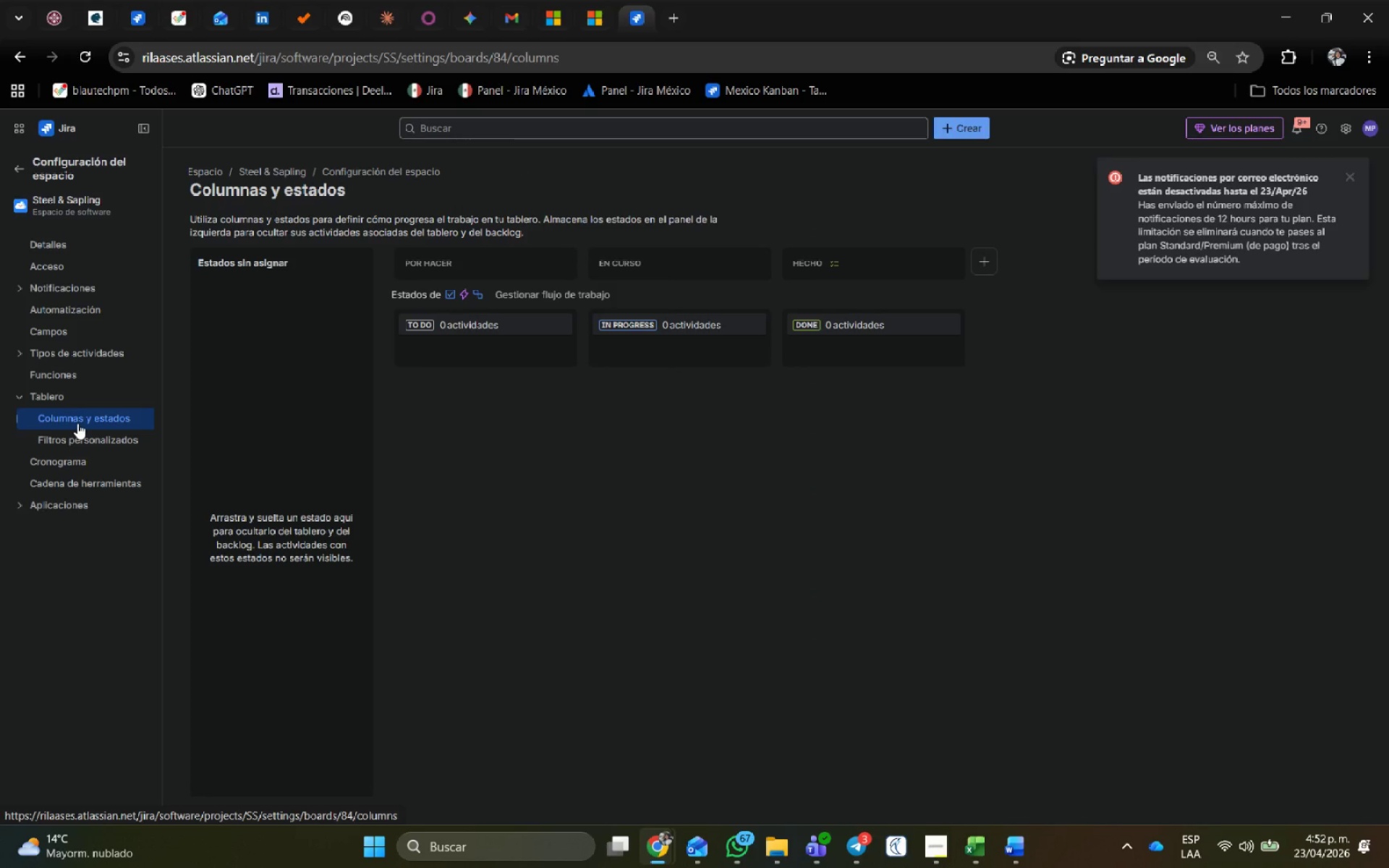 
wait(8.73)
 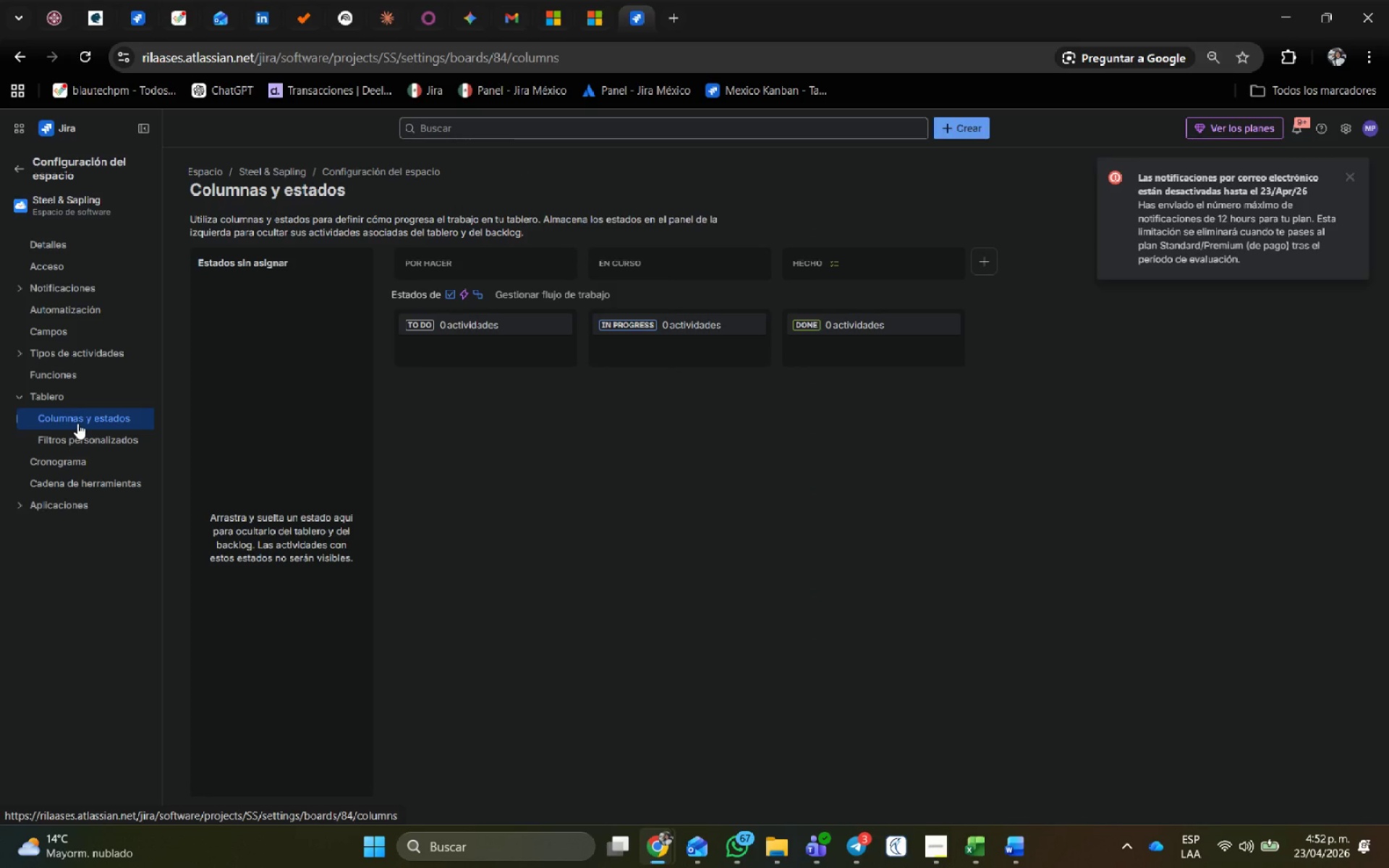 
left_click([532, 295])
 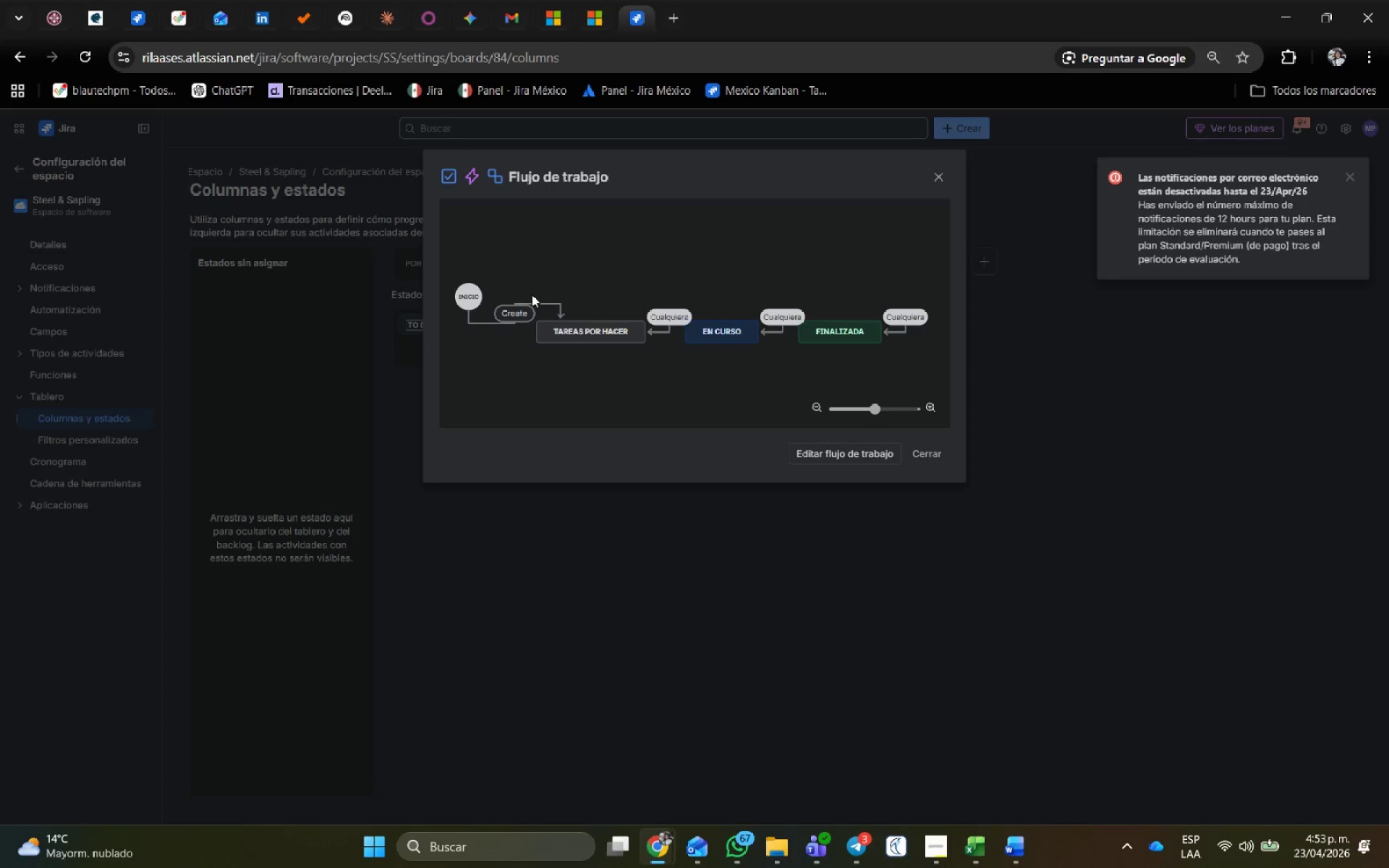 
wait(25.42)
 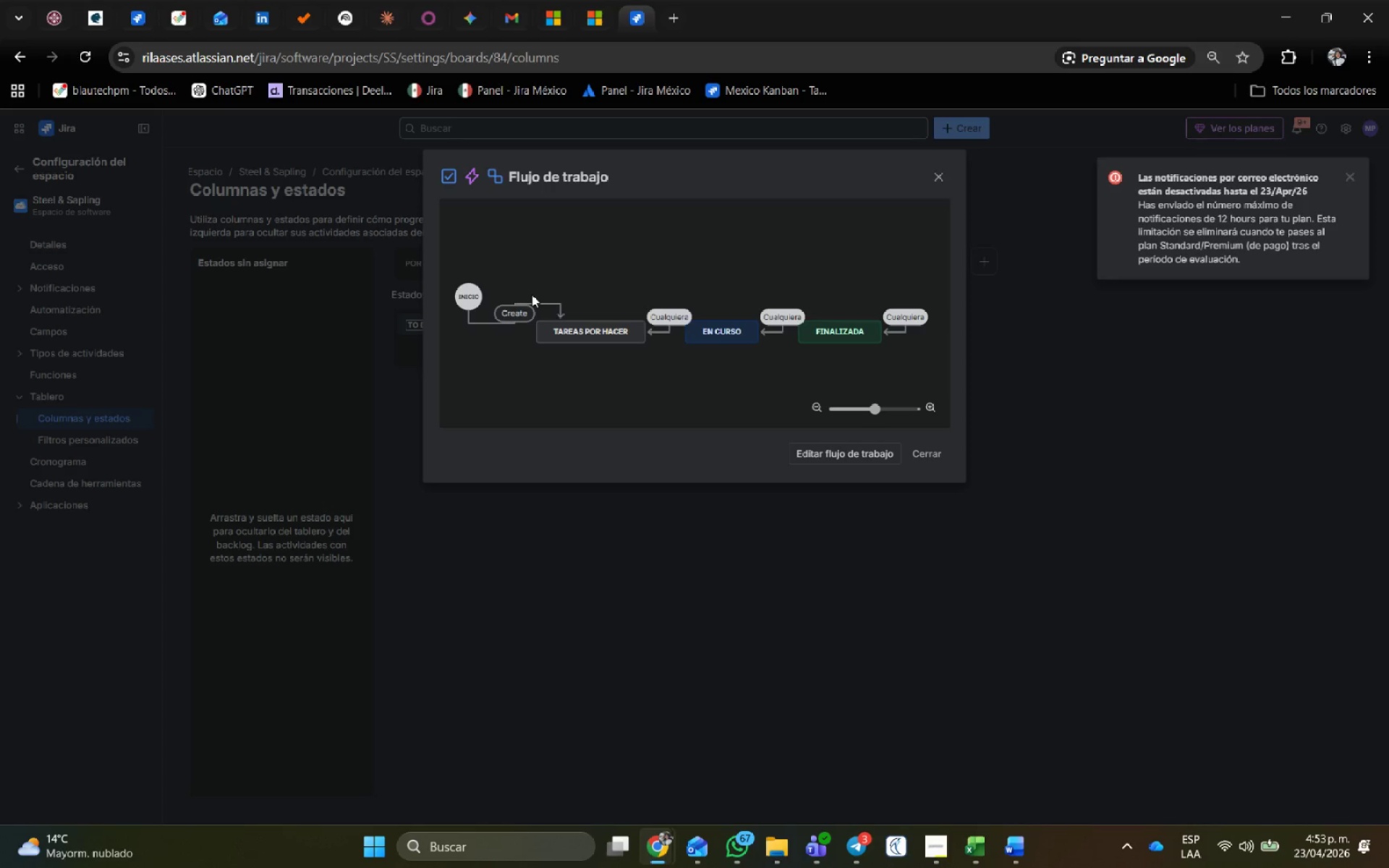 
left_click([859, 451])
 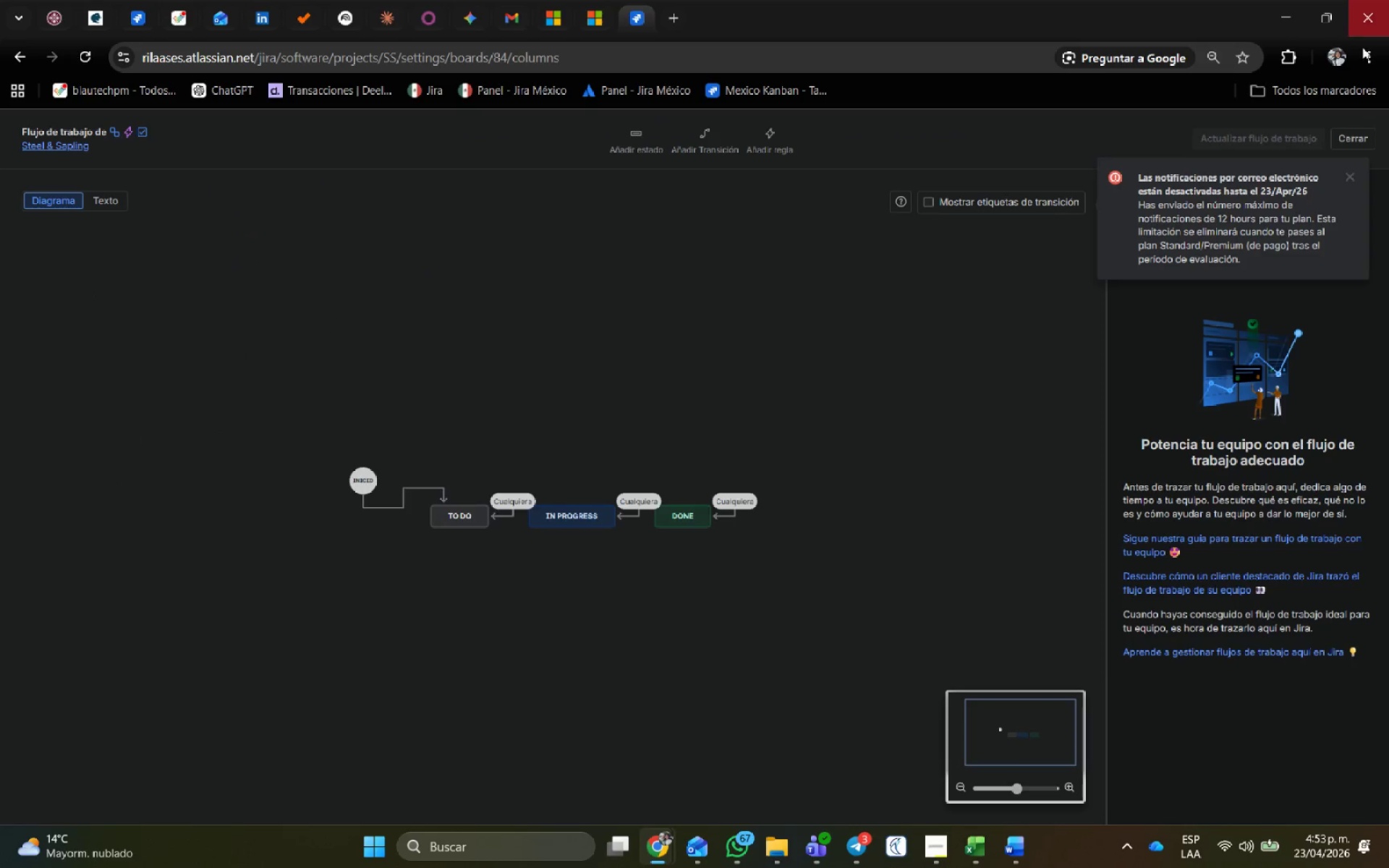 
left_click([1355, 171])
 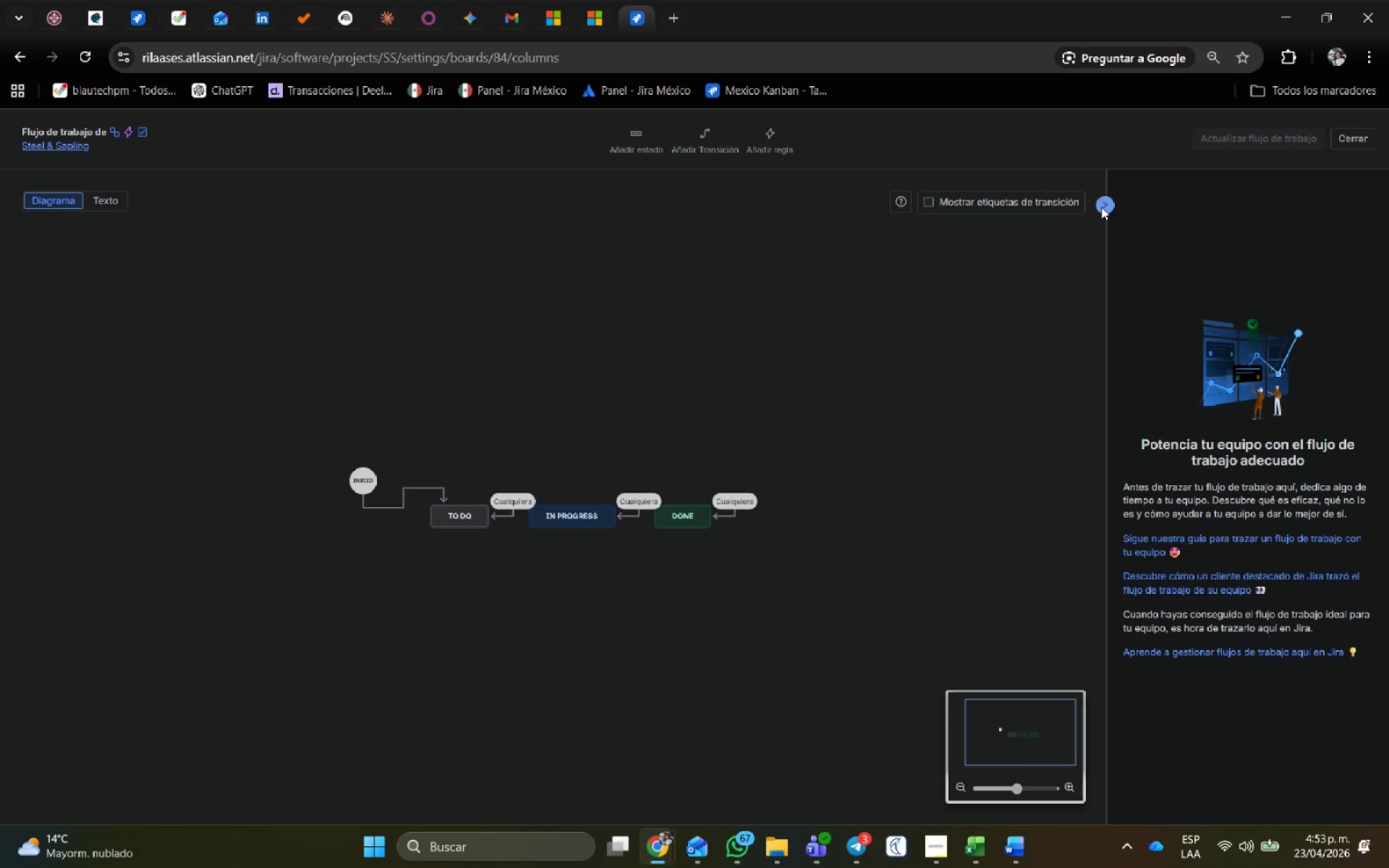 
hold_key(key=ControlLeft, duration=0.86)
scroll: coordinate [475, 590], scroll_direction: up, amount: 5.0
 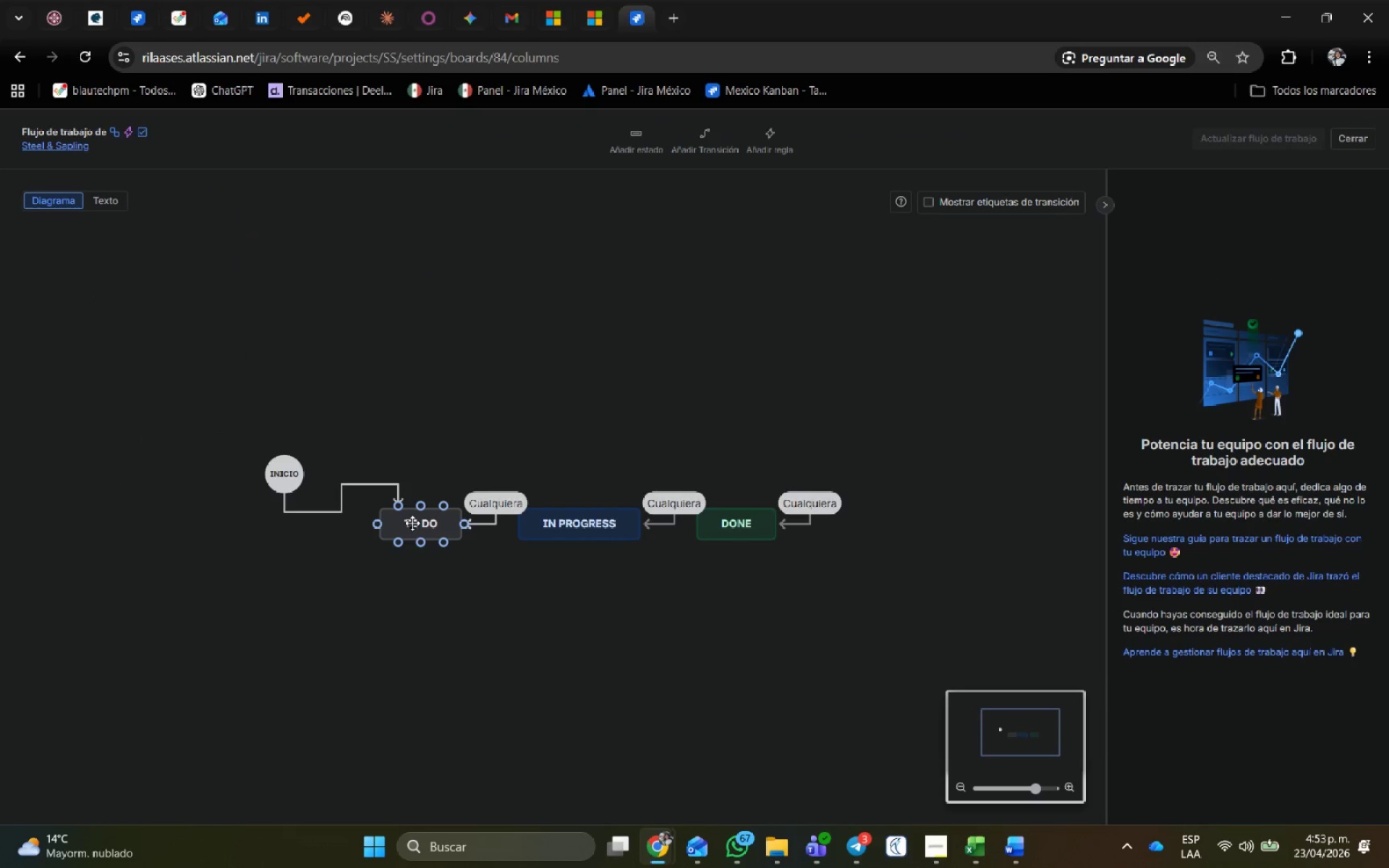 
left_click([437, 524])
 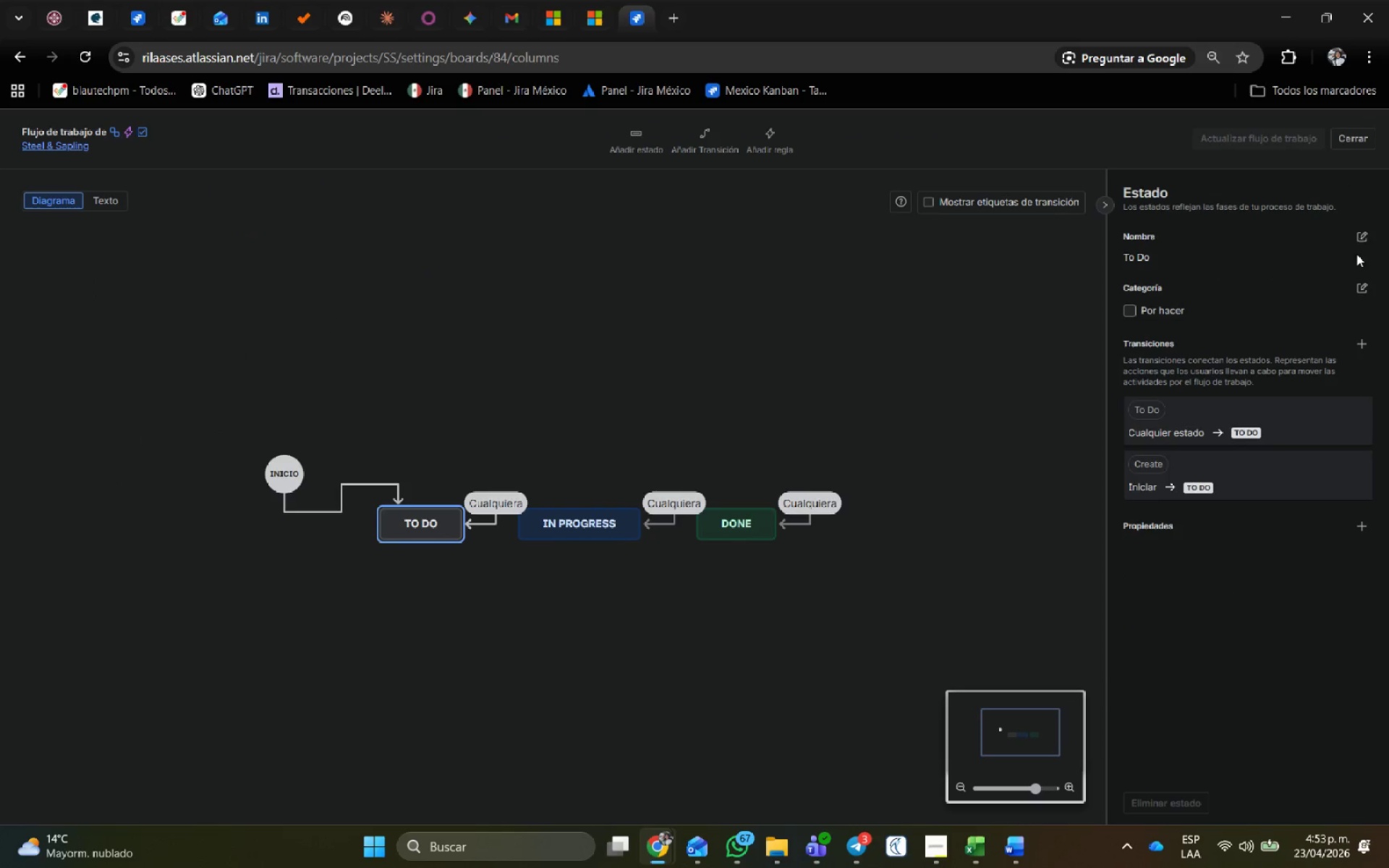 
left_click([1369, 235])
 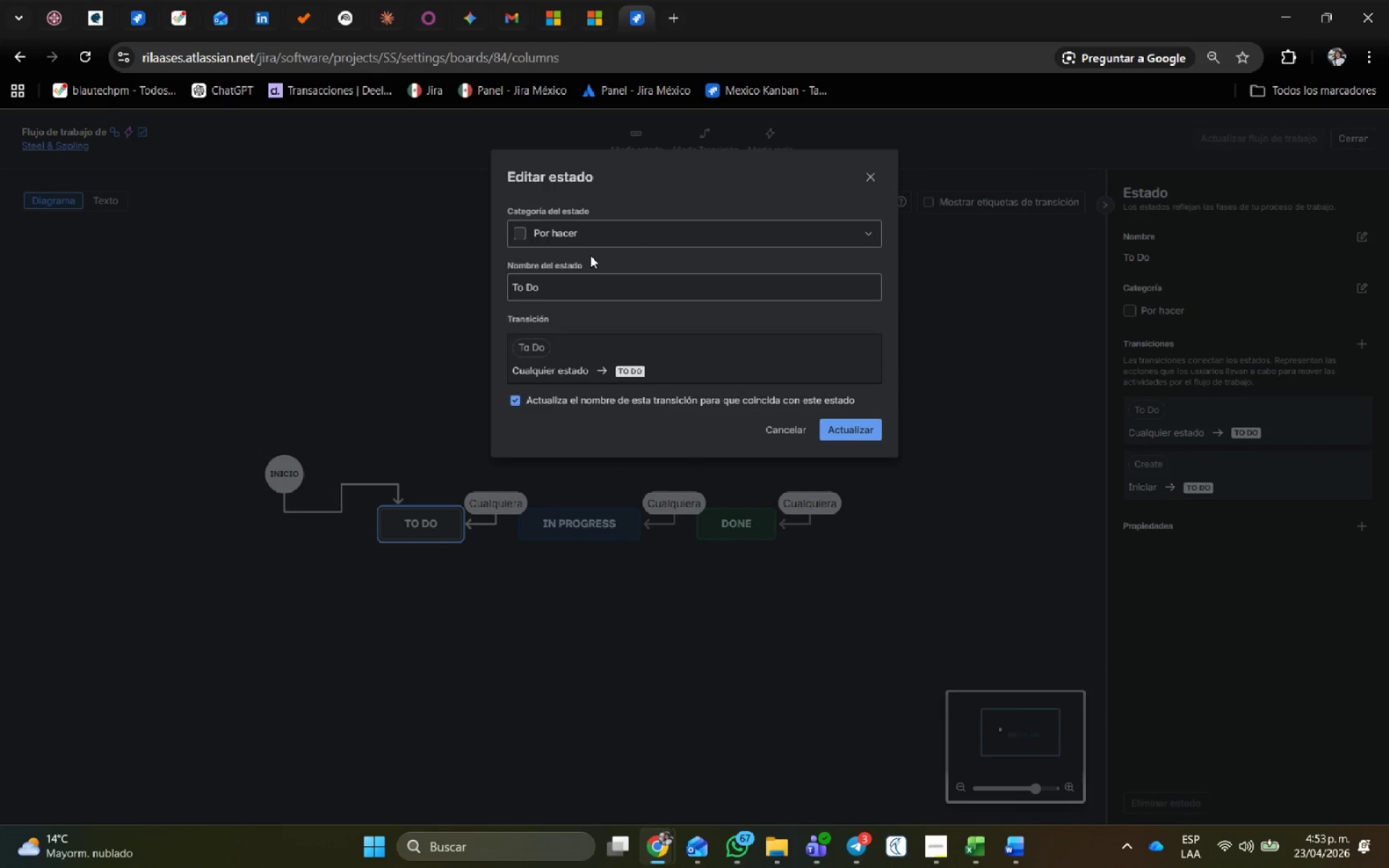 
left_click_drag(start_coordinate=[590, 285], to_coordinate=[265, 273])
 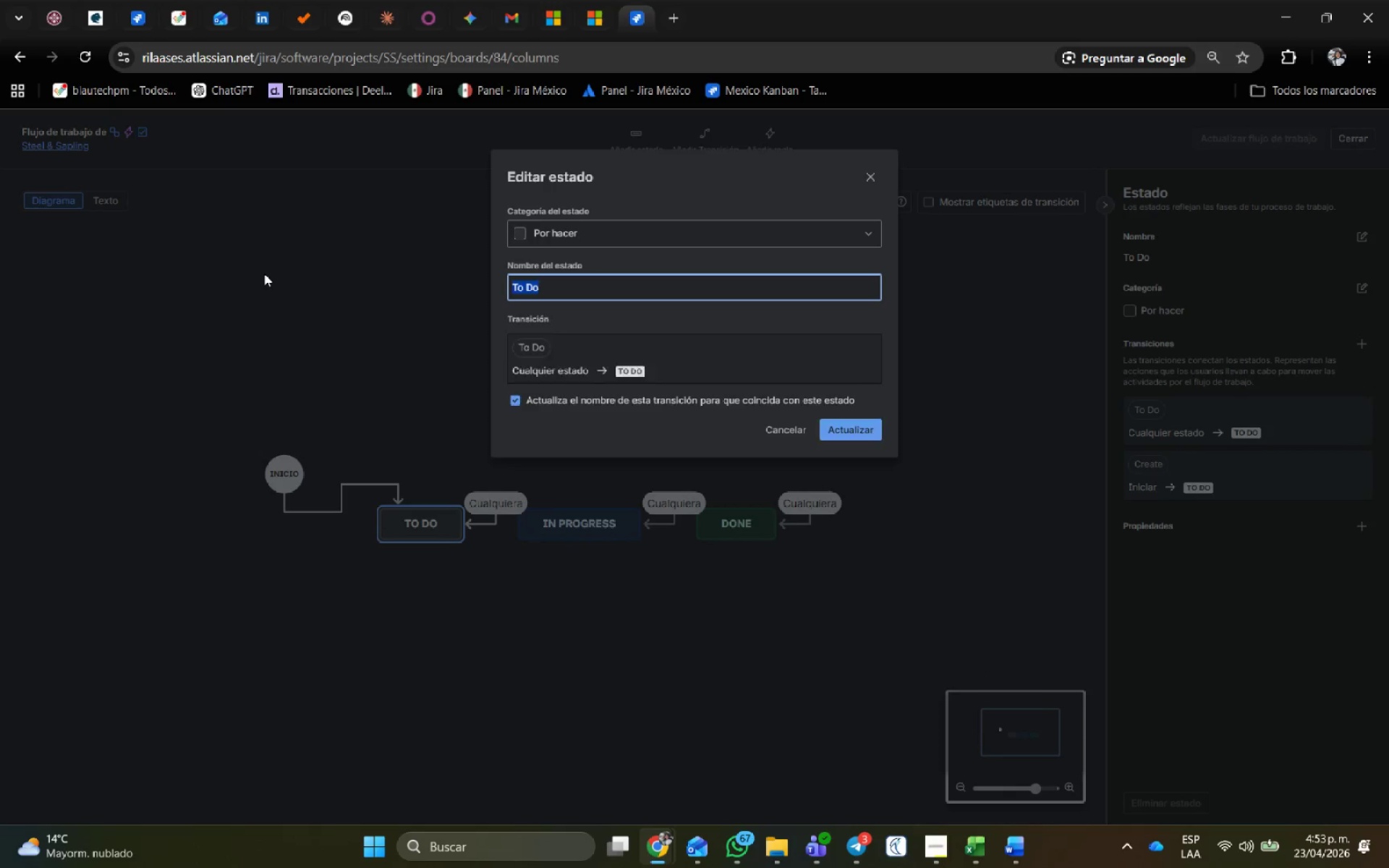 
key(Backspace)